 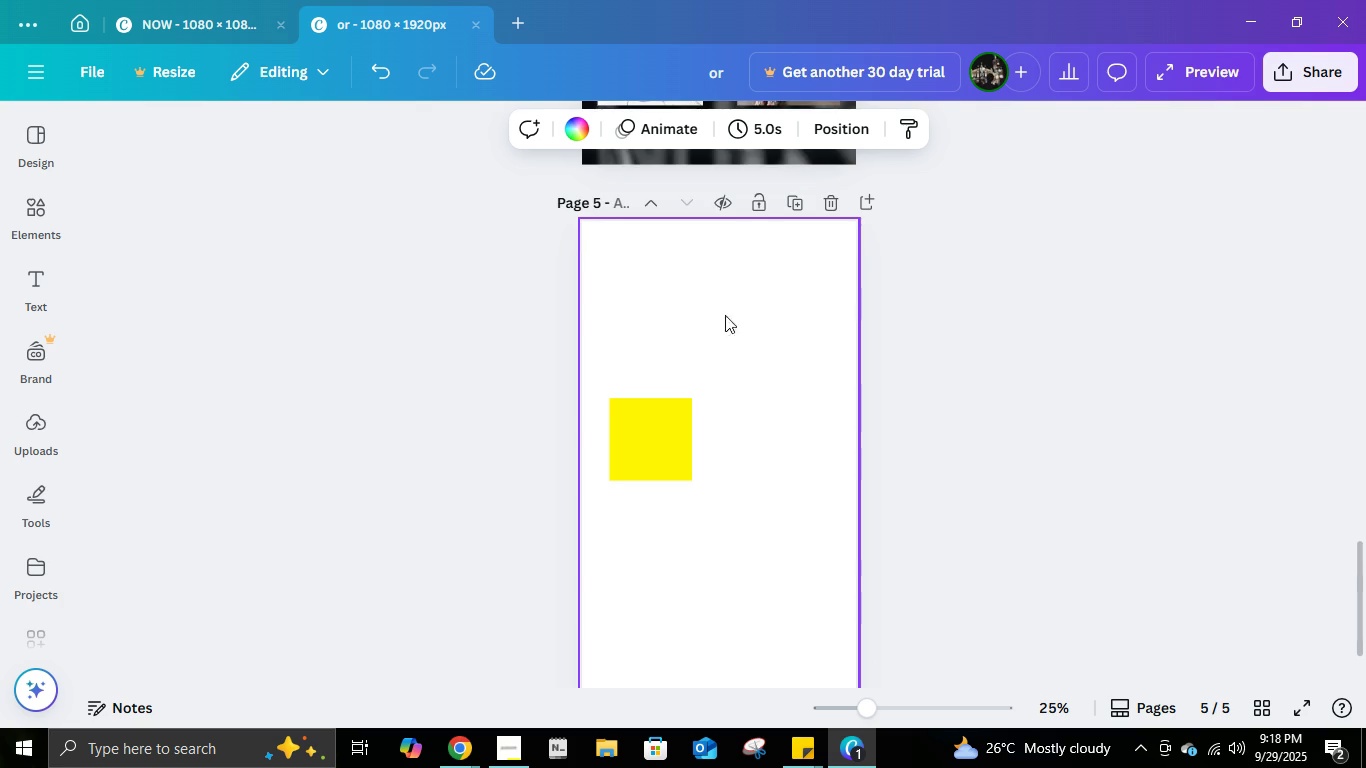 
scroll: coordinate [463, 206], scroll_direction: up, amount: 10.0
 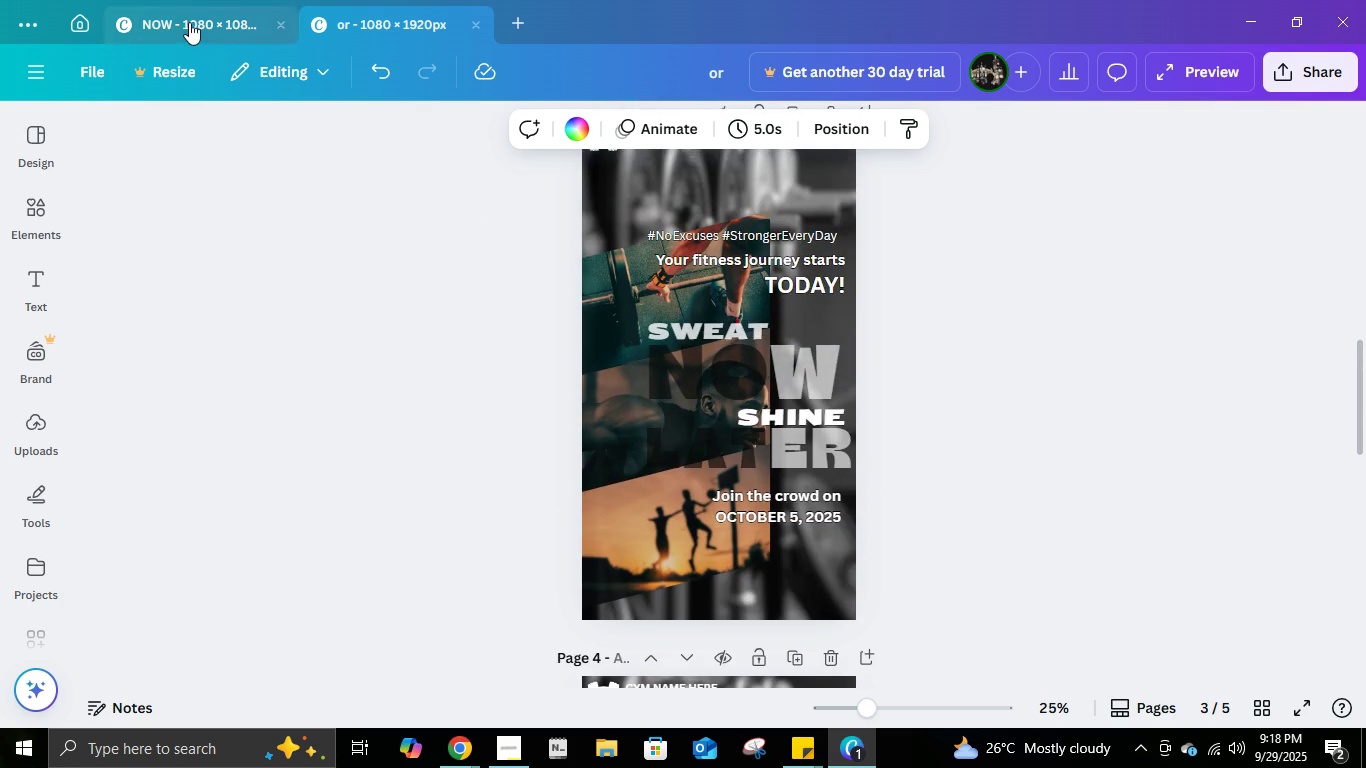 
left_click([189, 22])
 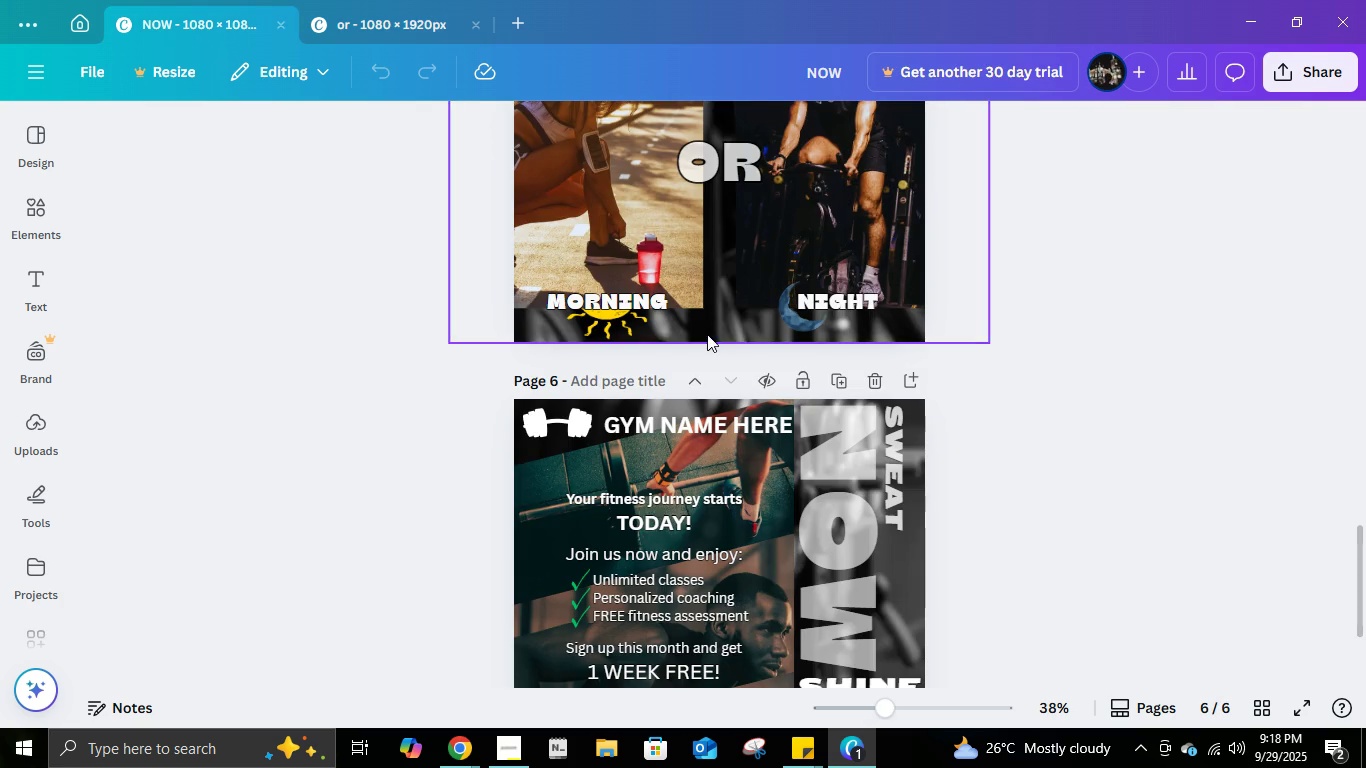 
scroll: coordinate [733, 345], scroll_direction: up, amount: 19.0
 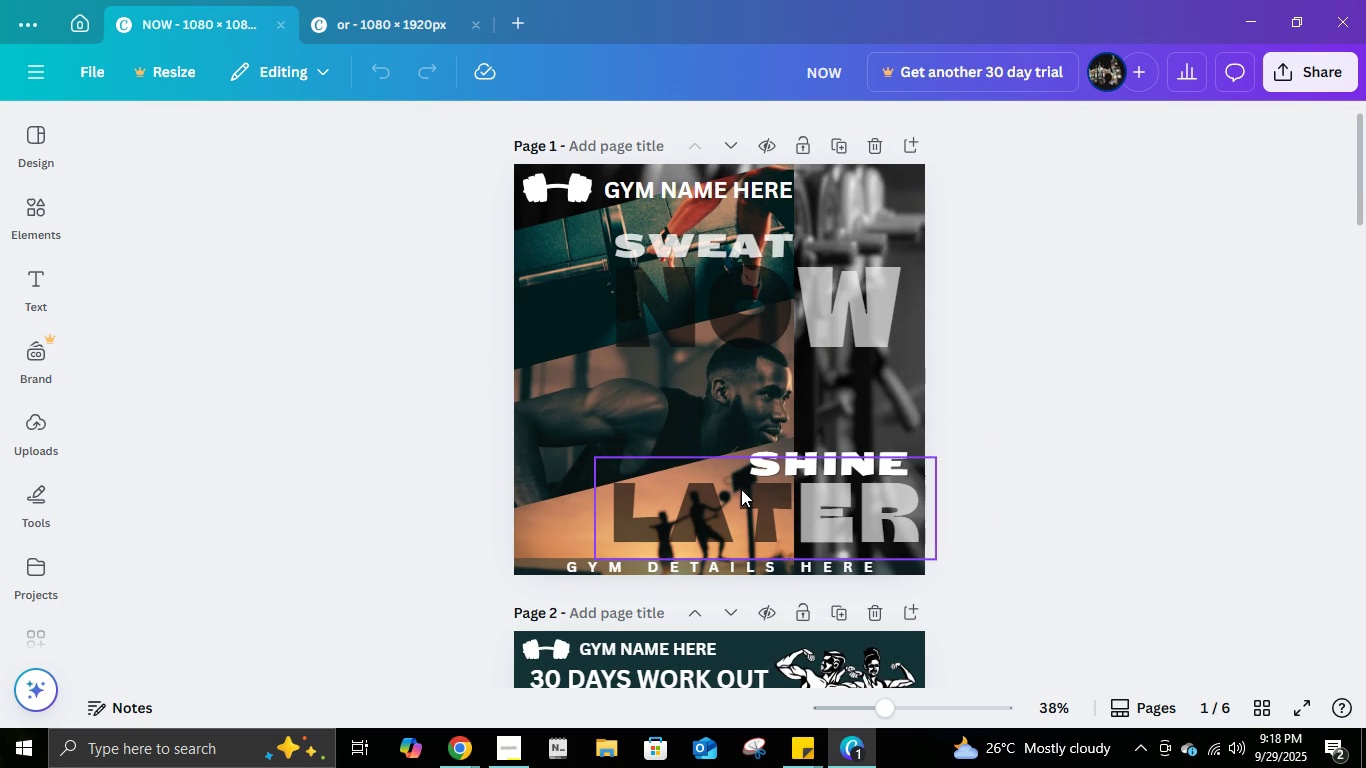 
left_click([741, 489])
 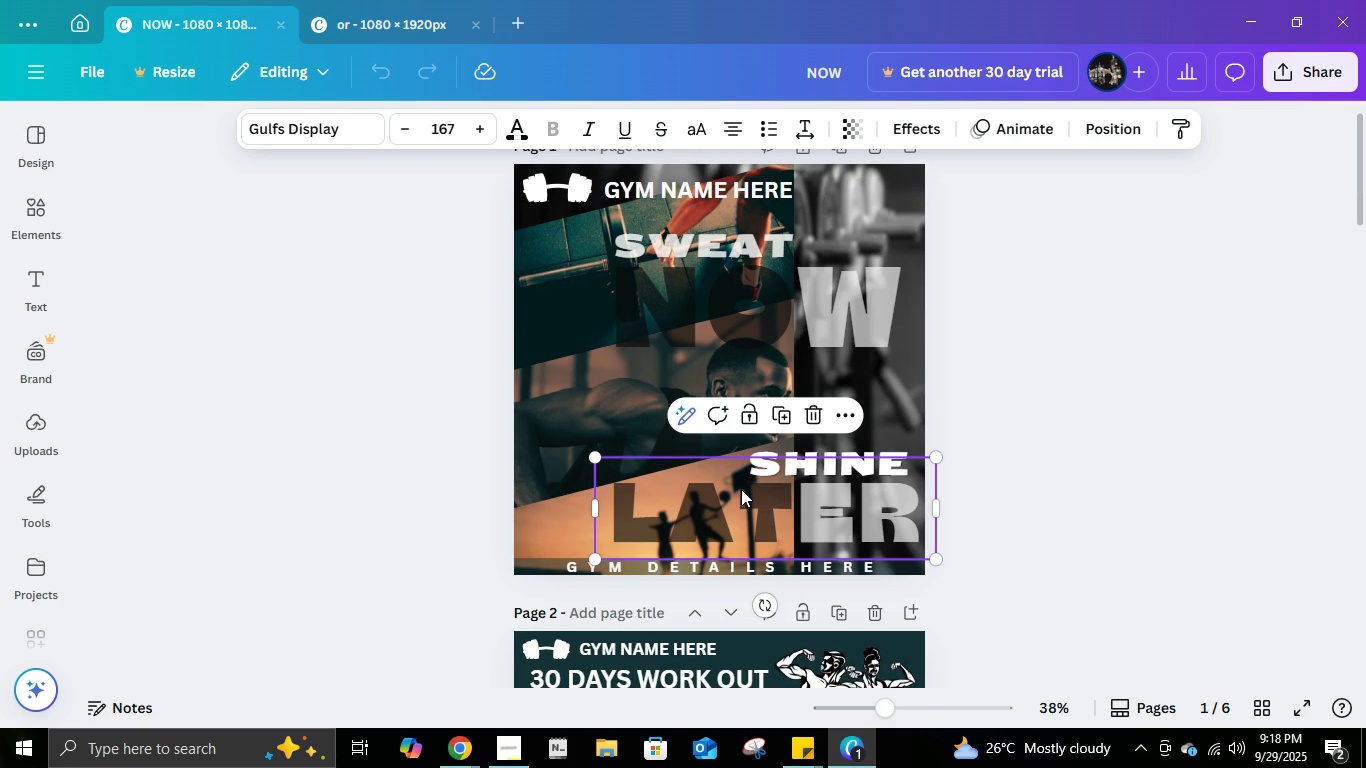 
key(Control+ControlLeft)
 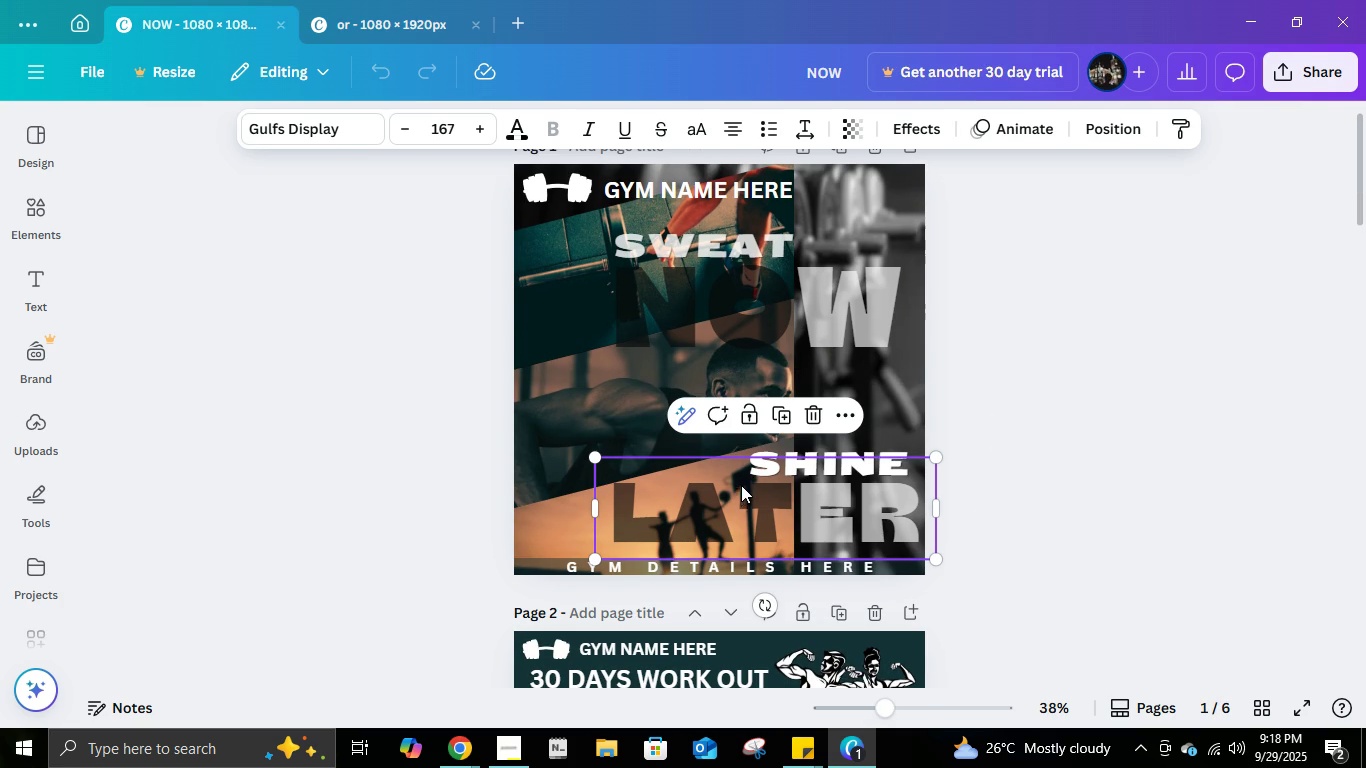 
key(Control+C)
 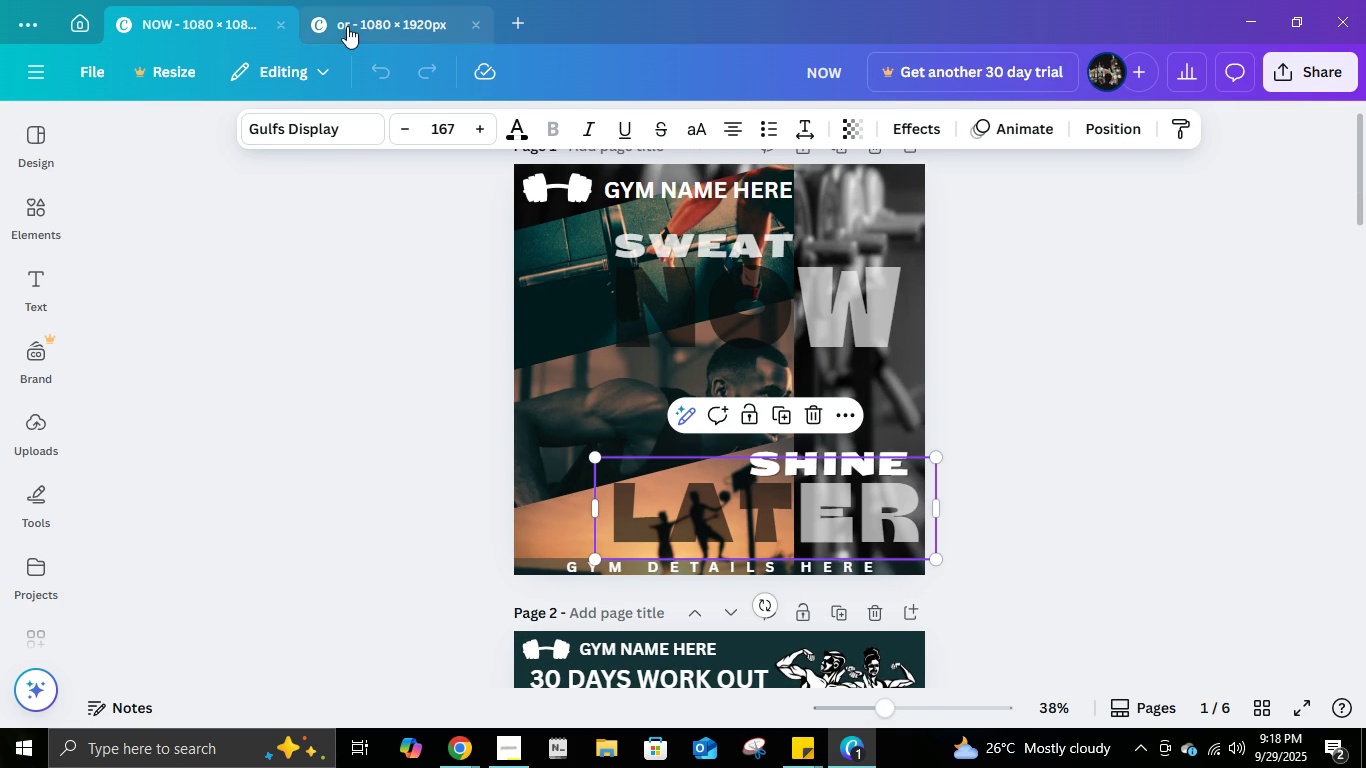 
left_click([347, 26])
 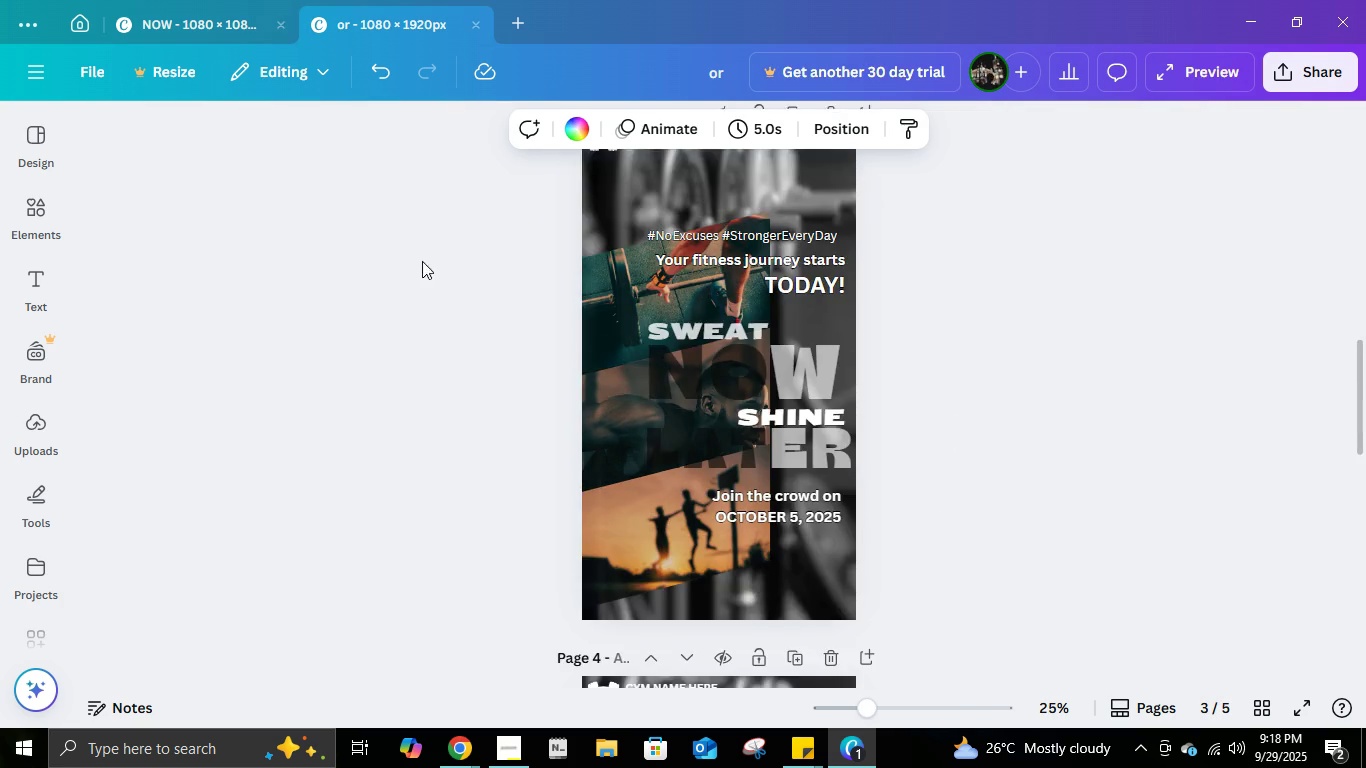 
scroll: coordinate [466, 284], scroll_direction: down, amount: 12.0